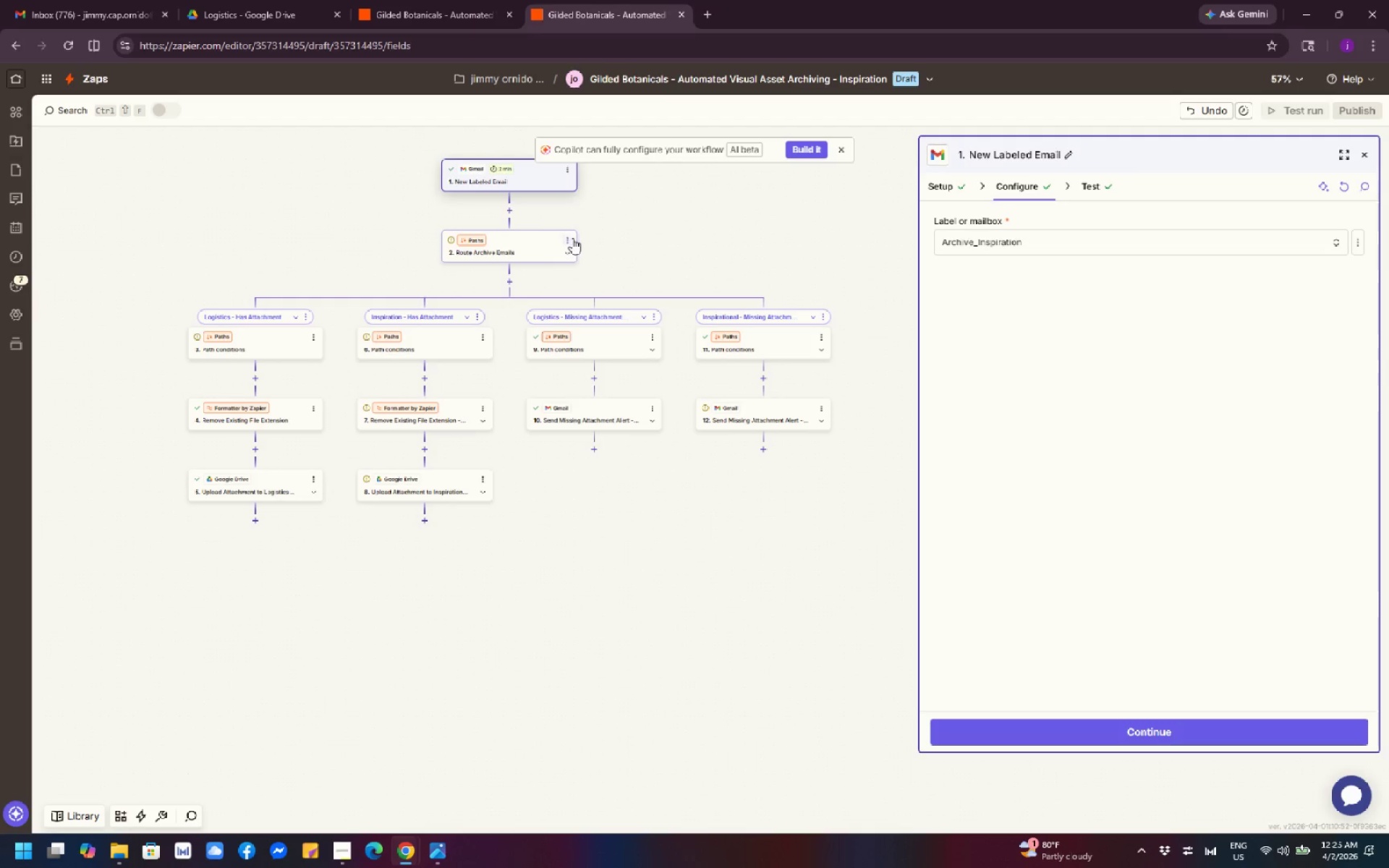 
left_click([572, 238])